 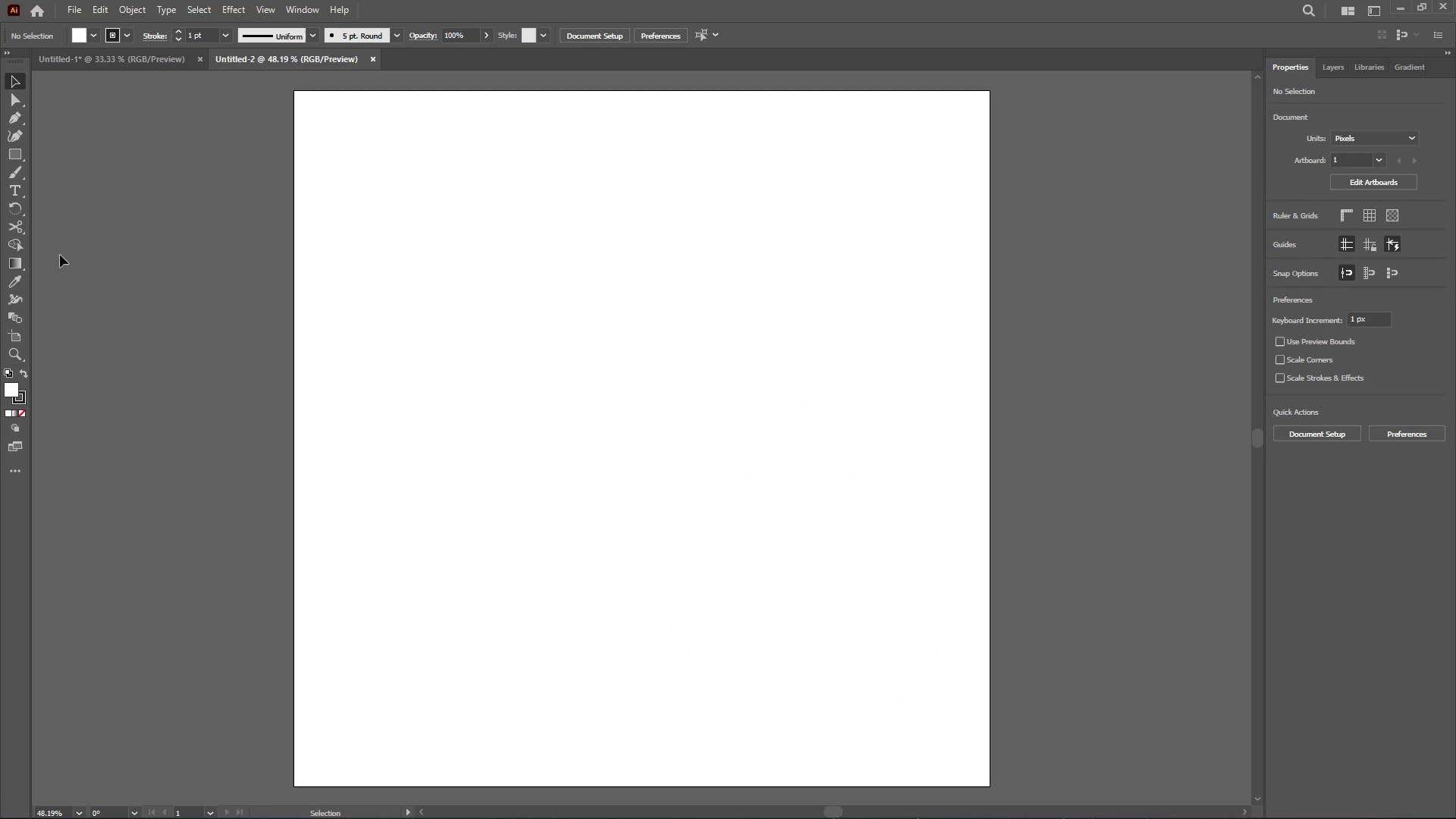 
left_click([1406, 189])
 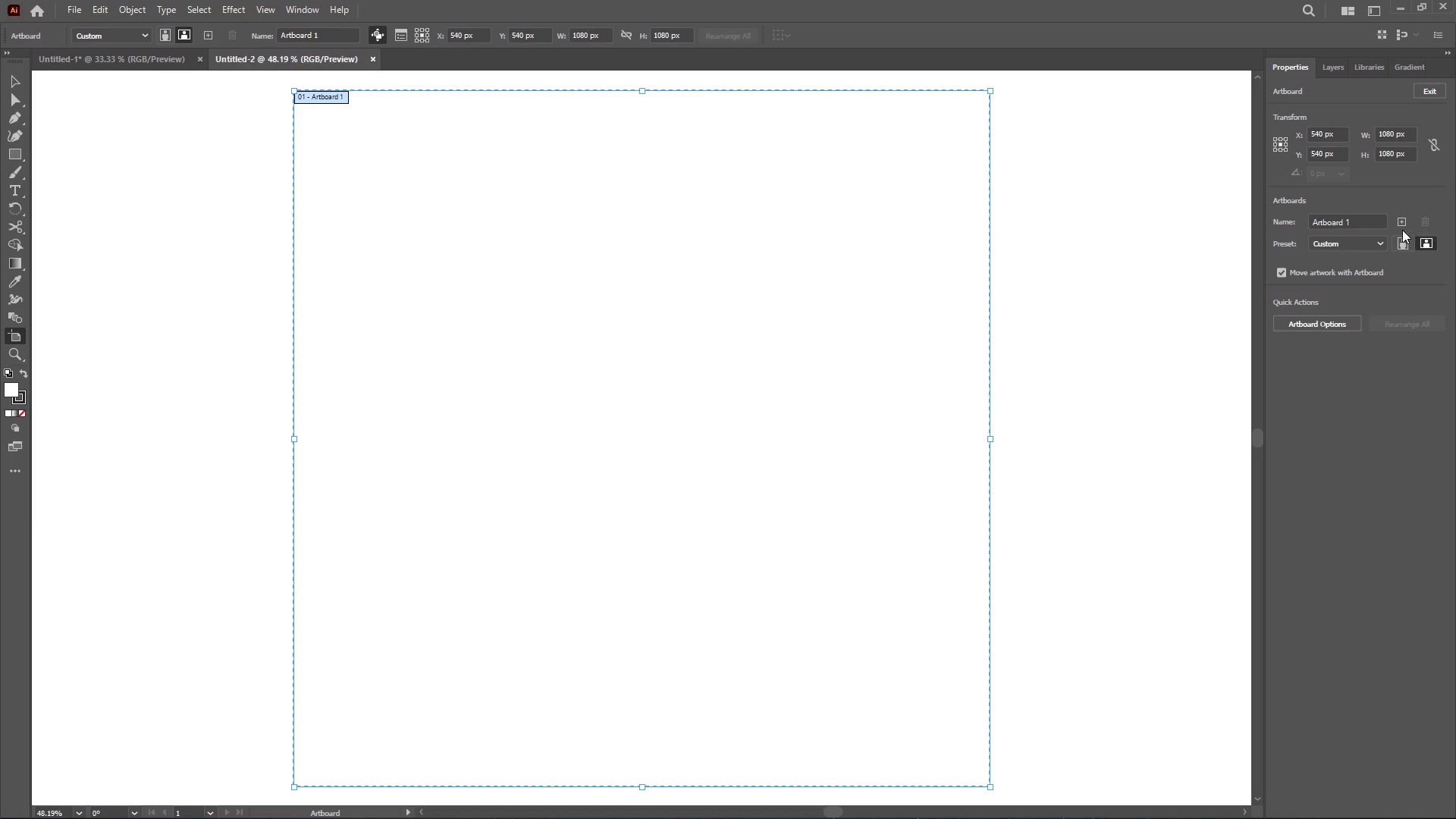 
left_click([1398, 216])
 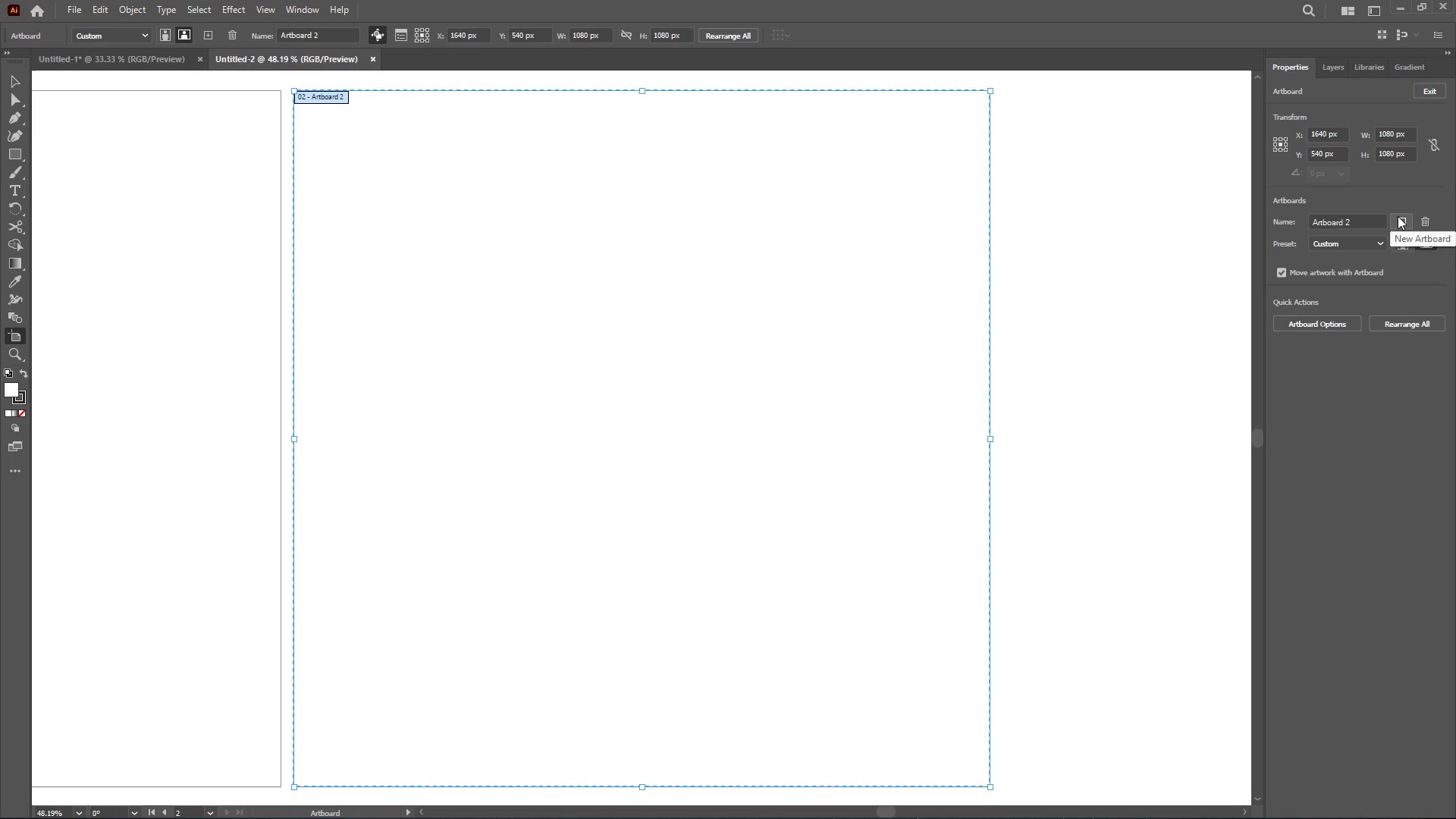 
left_click([1398, 216])
 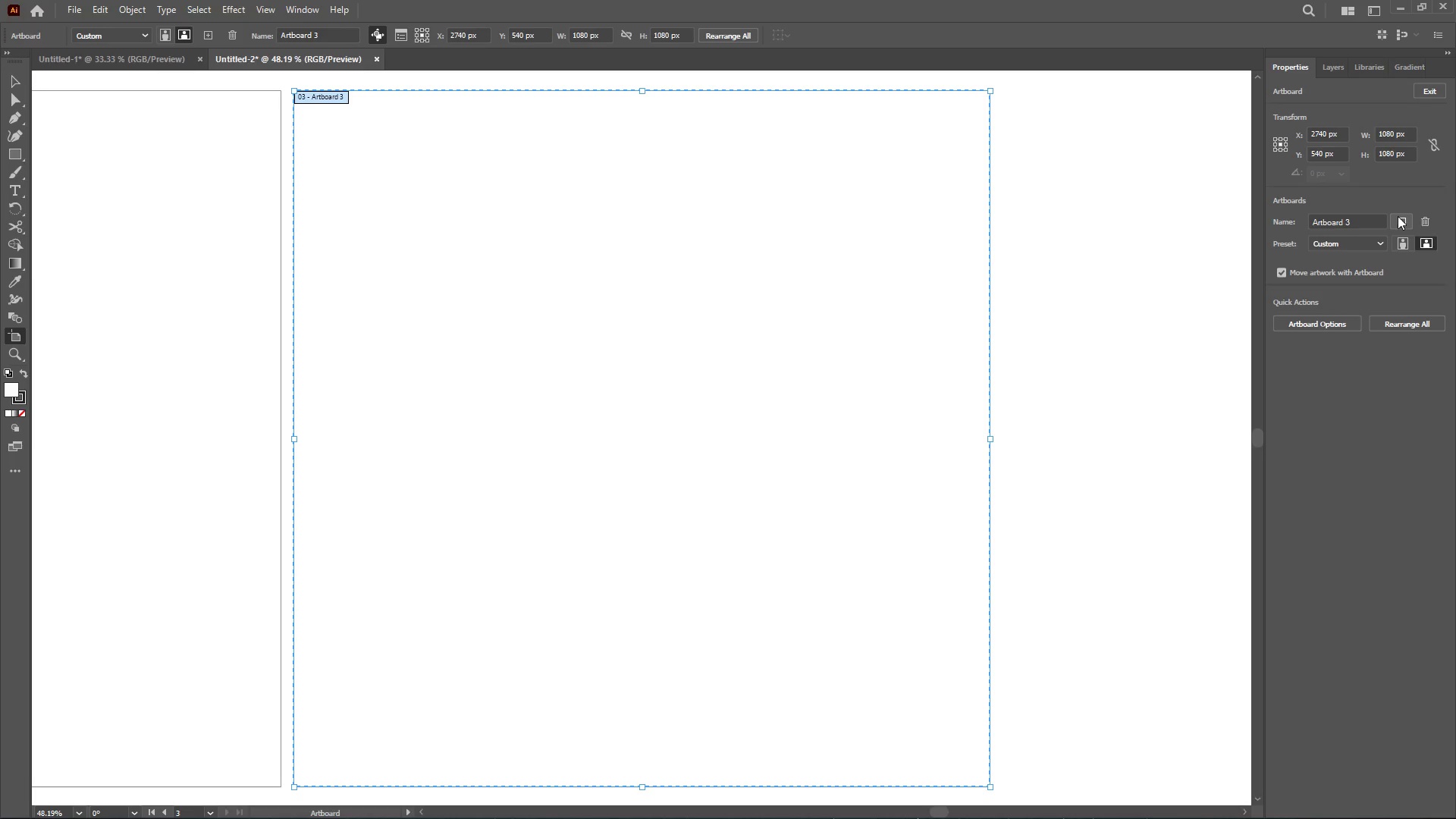 
left_click([1398, 216])
 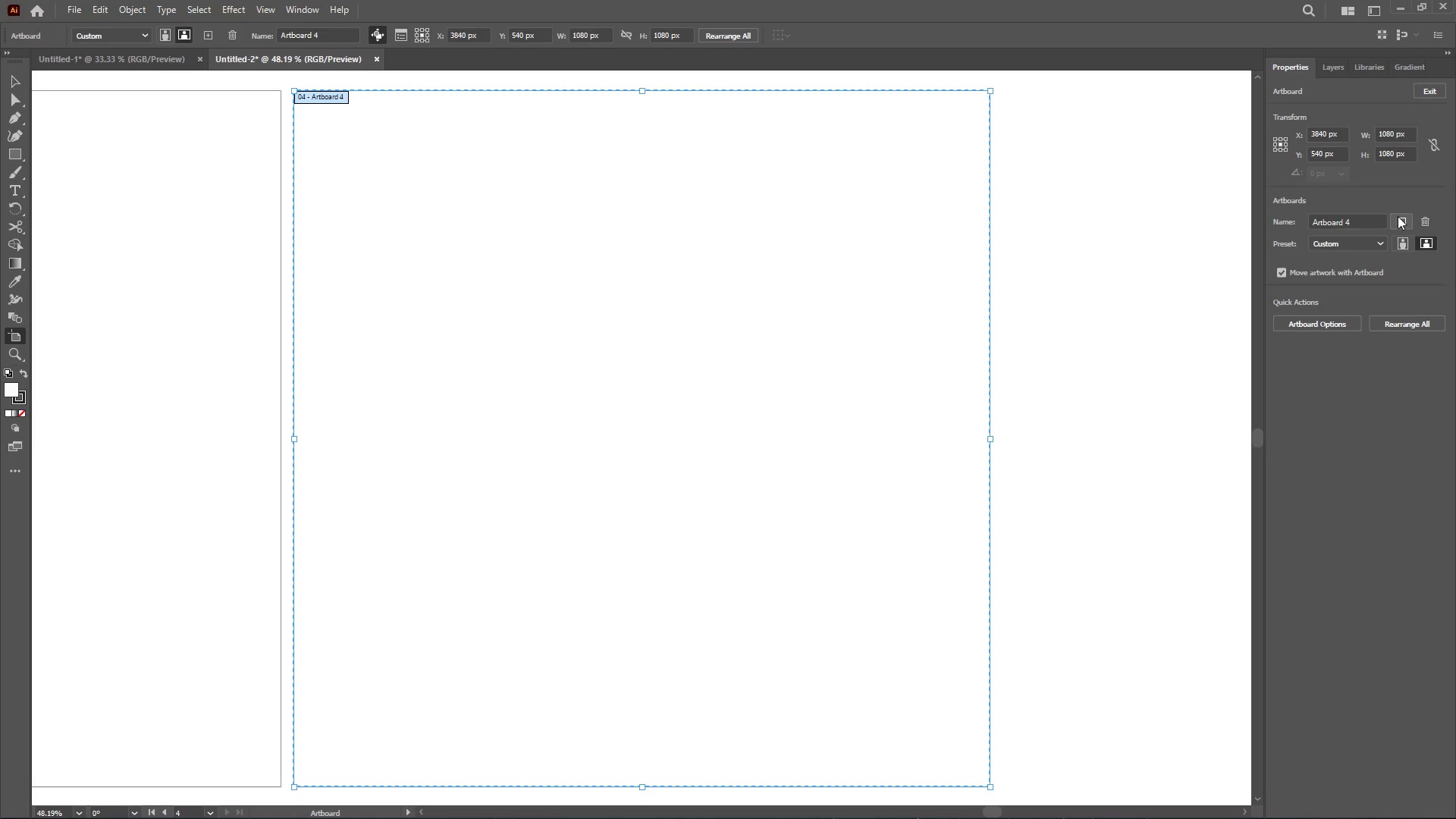 
left_click([1398, 216])
 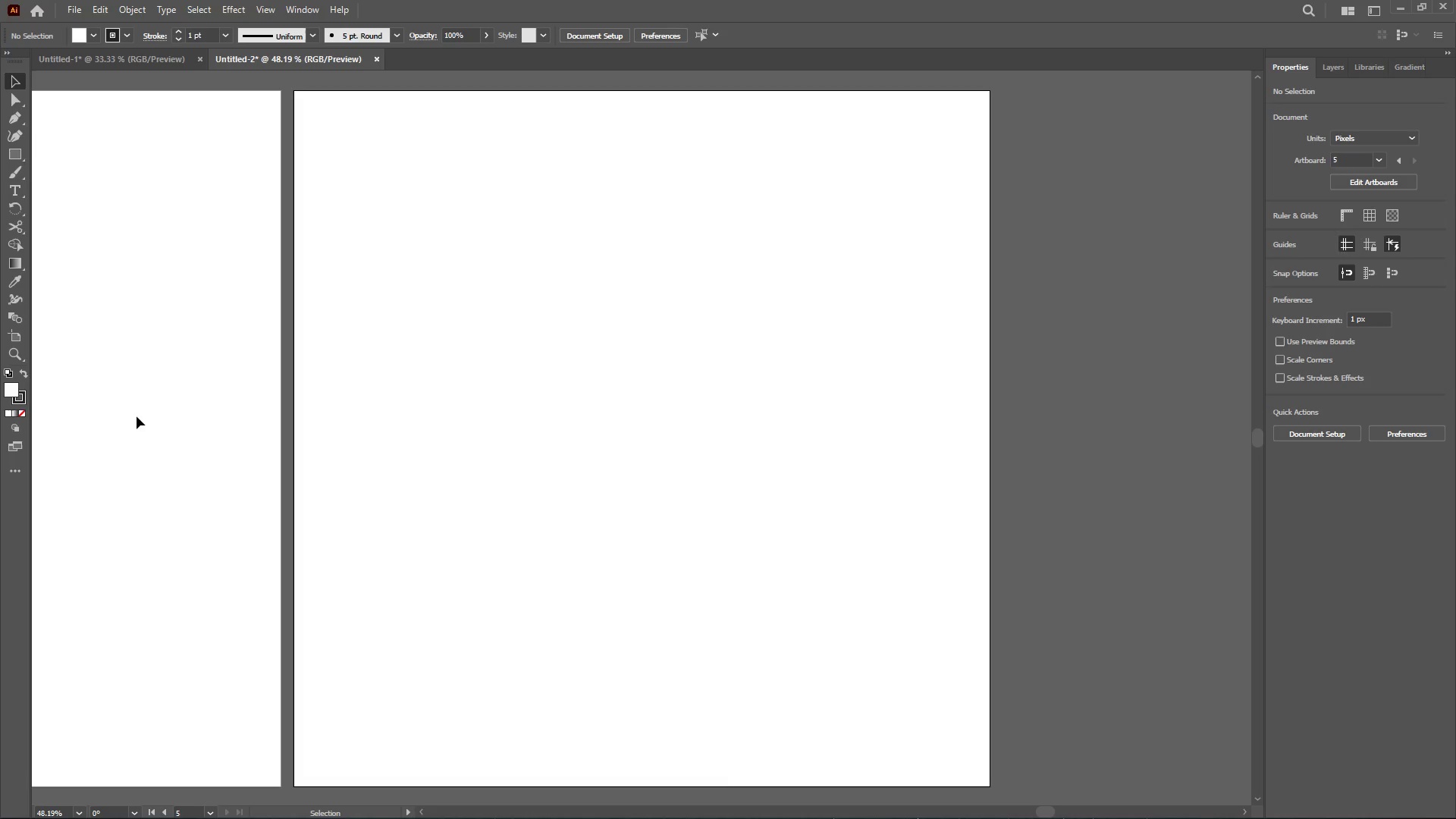 
left_click_drag(start_coordinate=[151, 425], to_coordinate=[513, 428])
 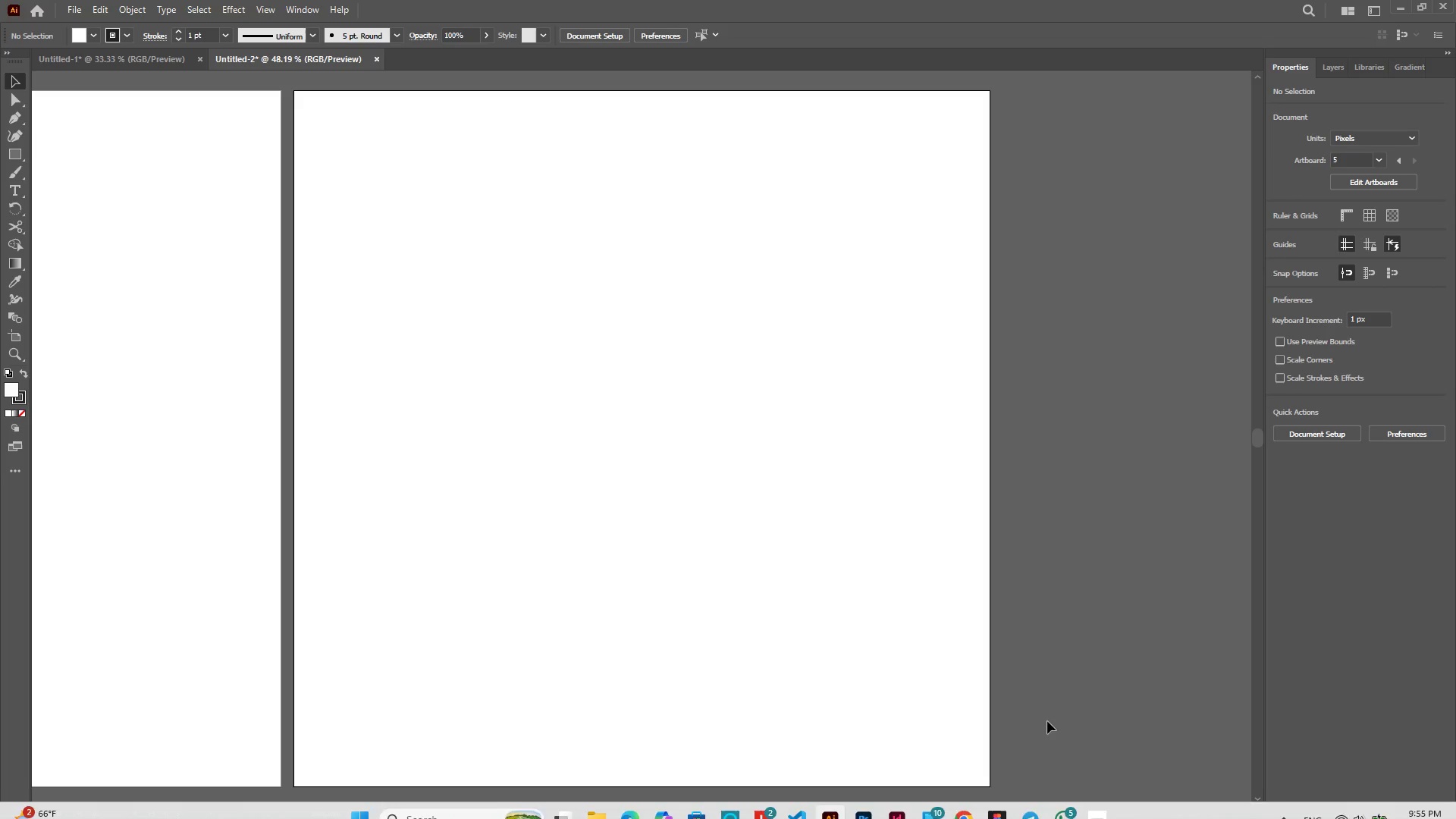 
wait(33.95)
 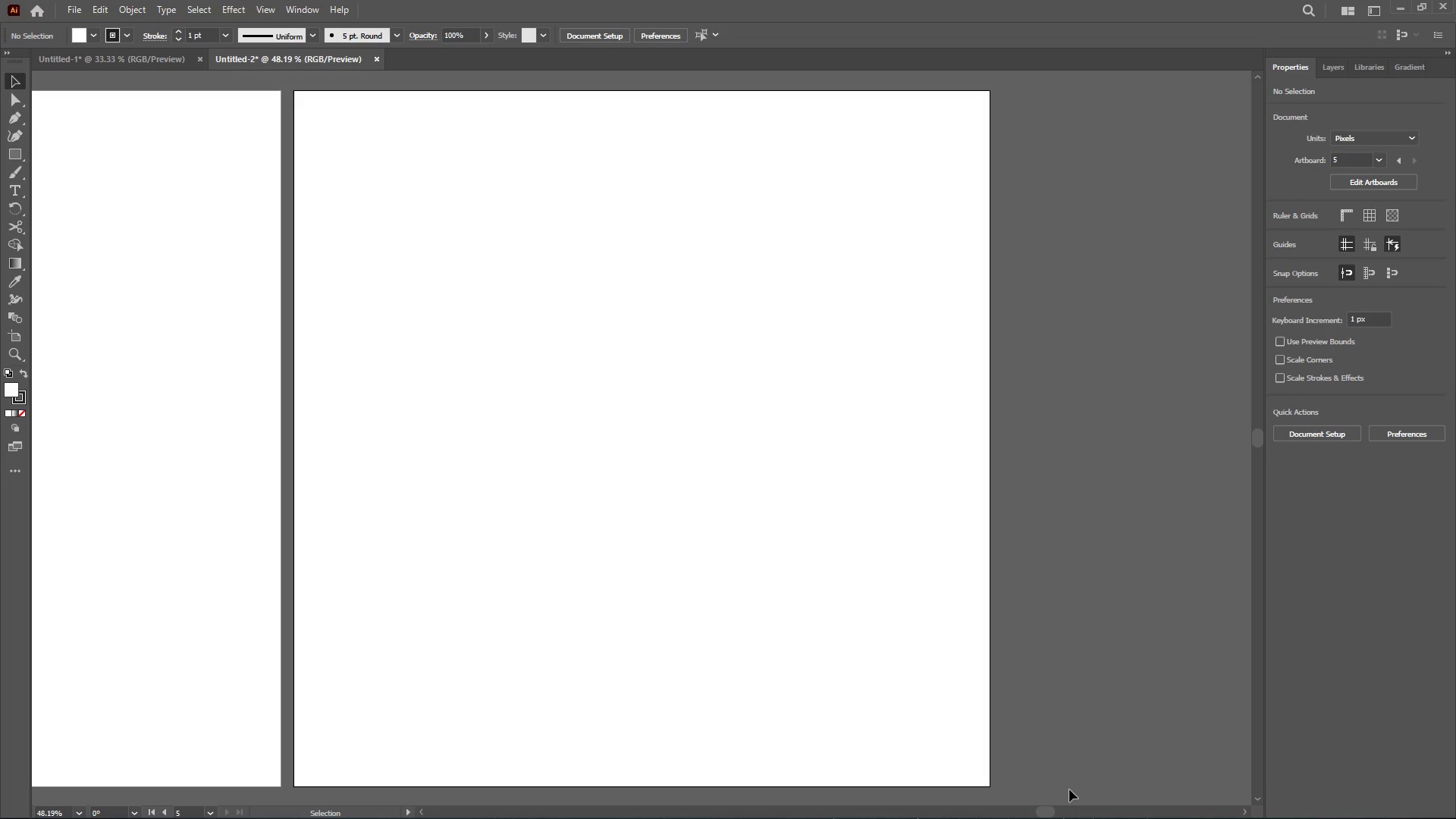 
hold_key(key=ControlLeft, duration=0.36)
scroll: coordinate [1066, 767], scroll_direction: up, amount: 67.0
 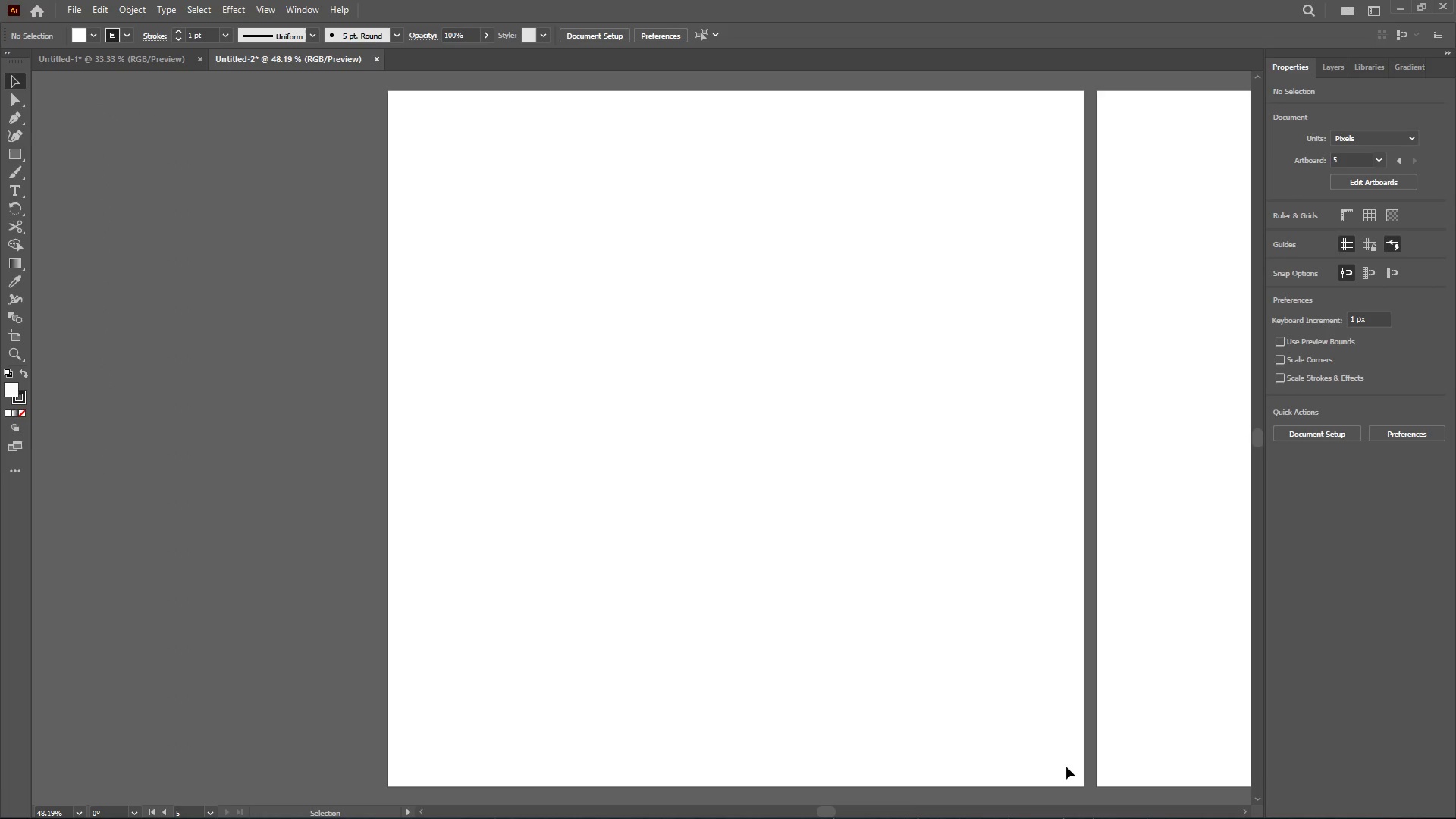 
wait(6.66)
 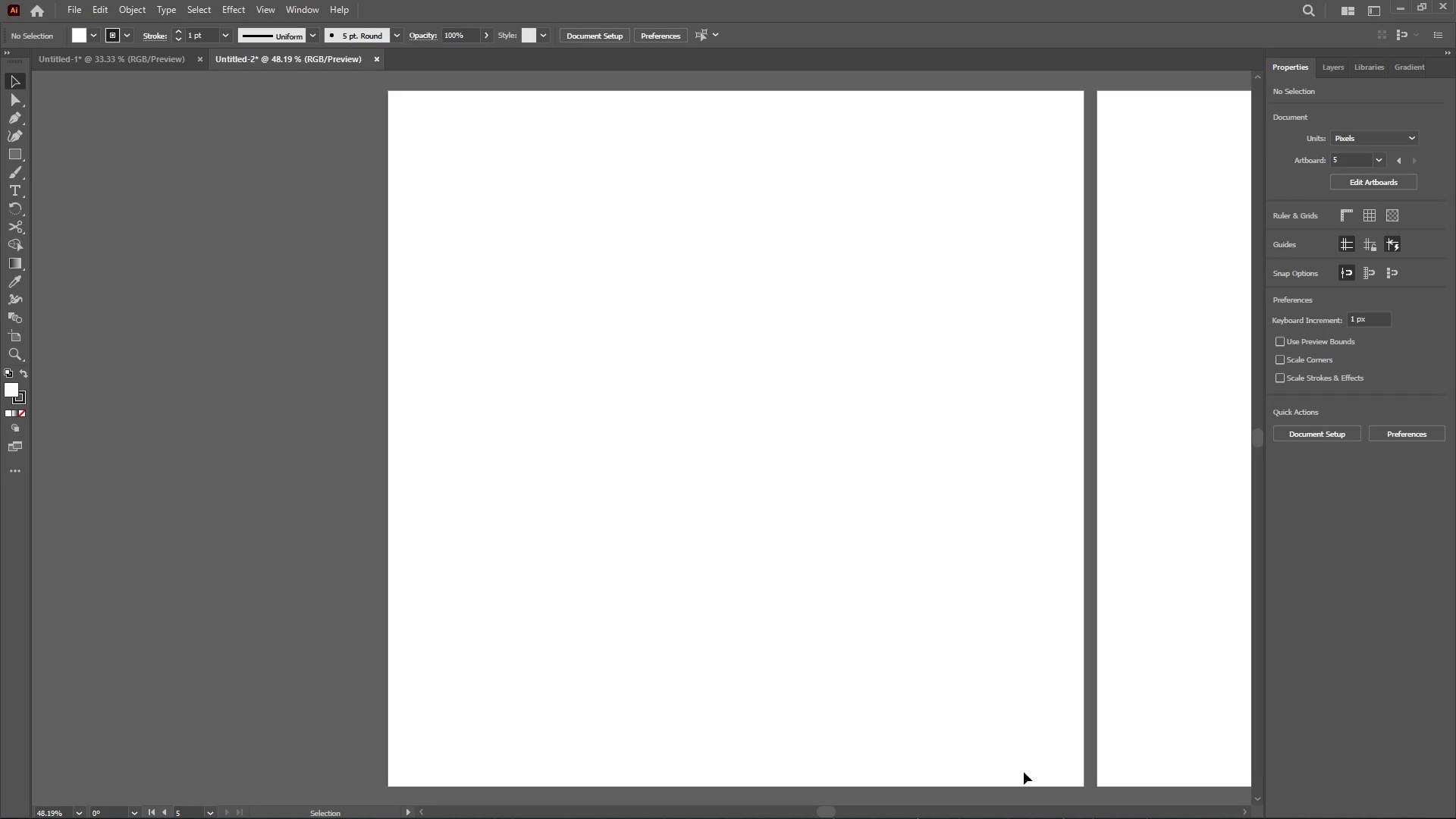 
left_click([1094, 792])